 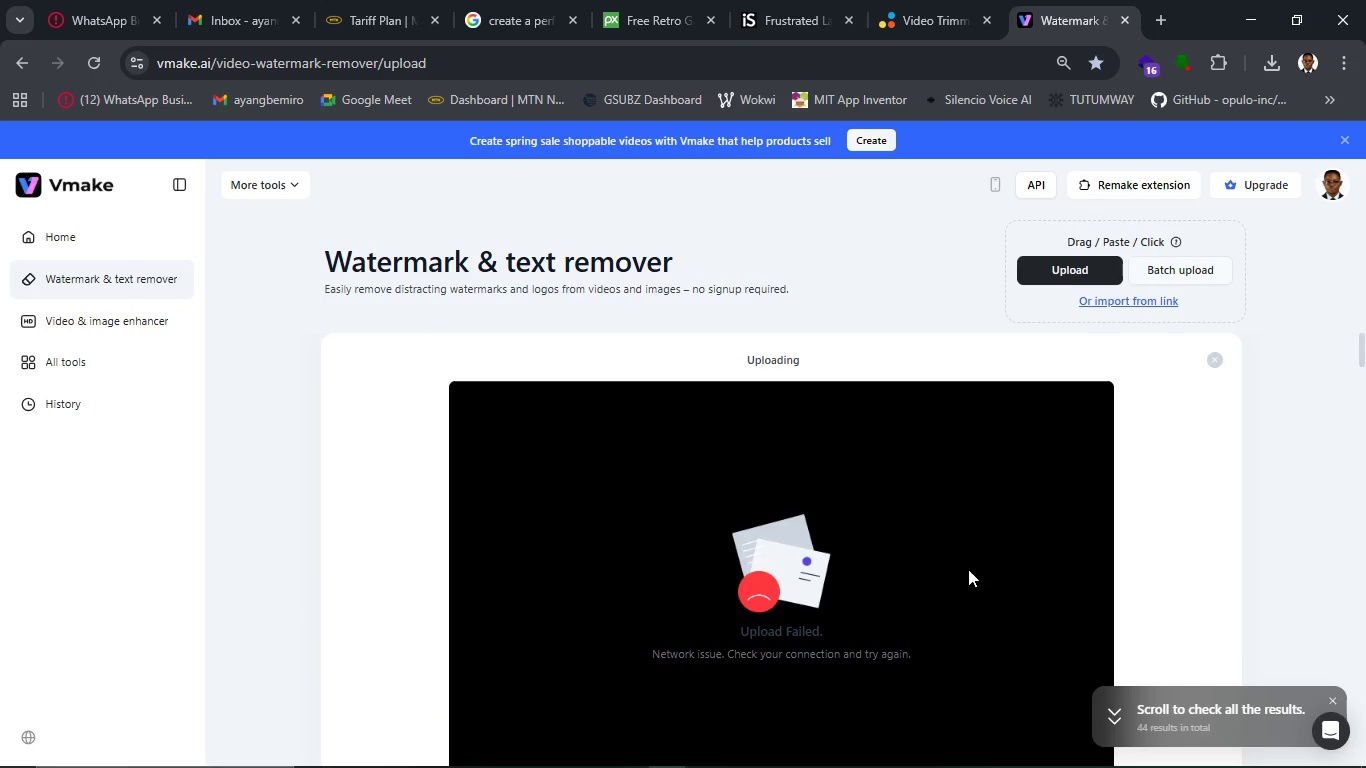 
scroll: coordinate [968, 569], scroll_direction: down, amount: 1.0
 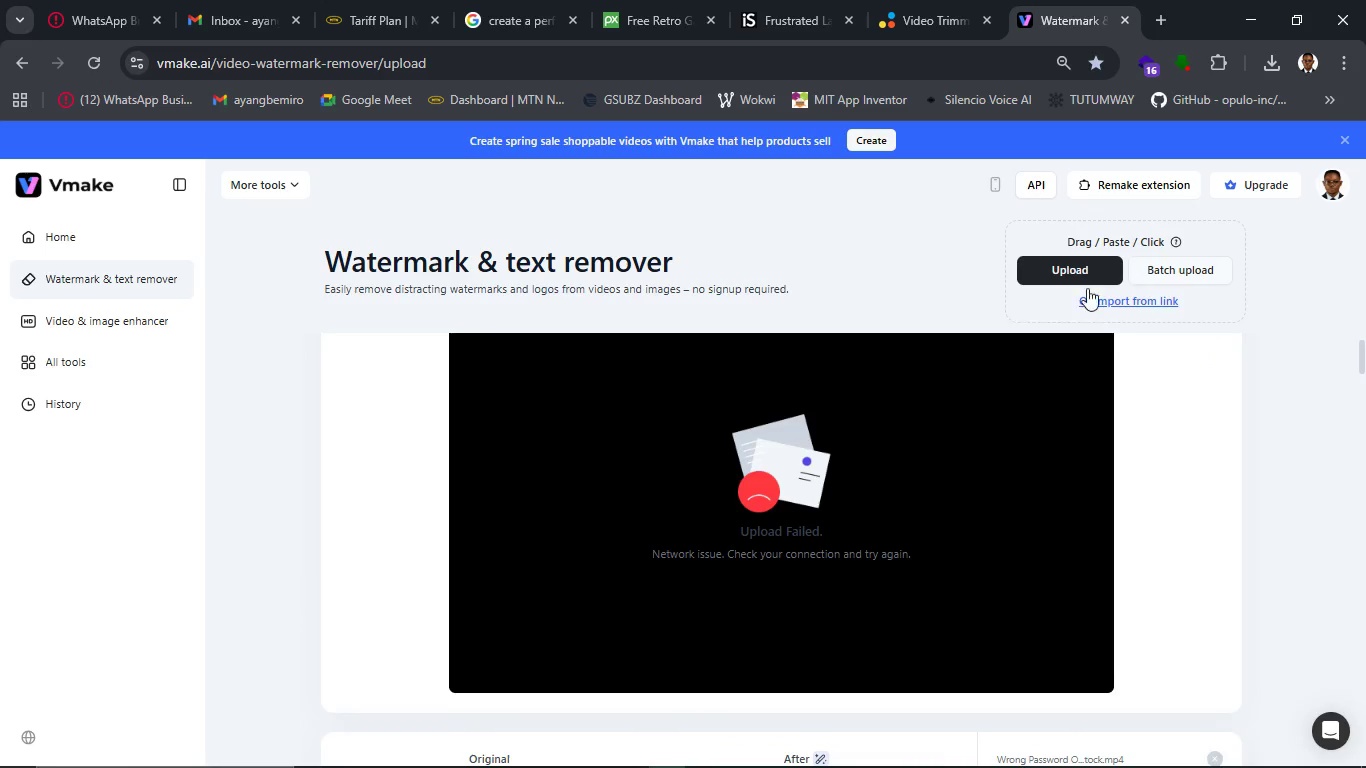 
left_click([1089, 269])
 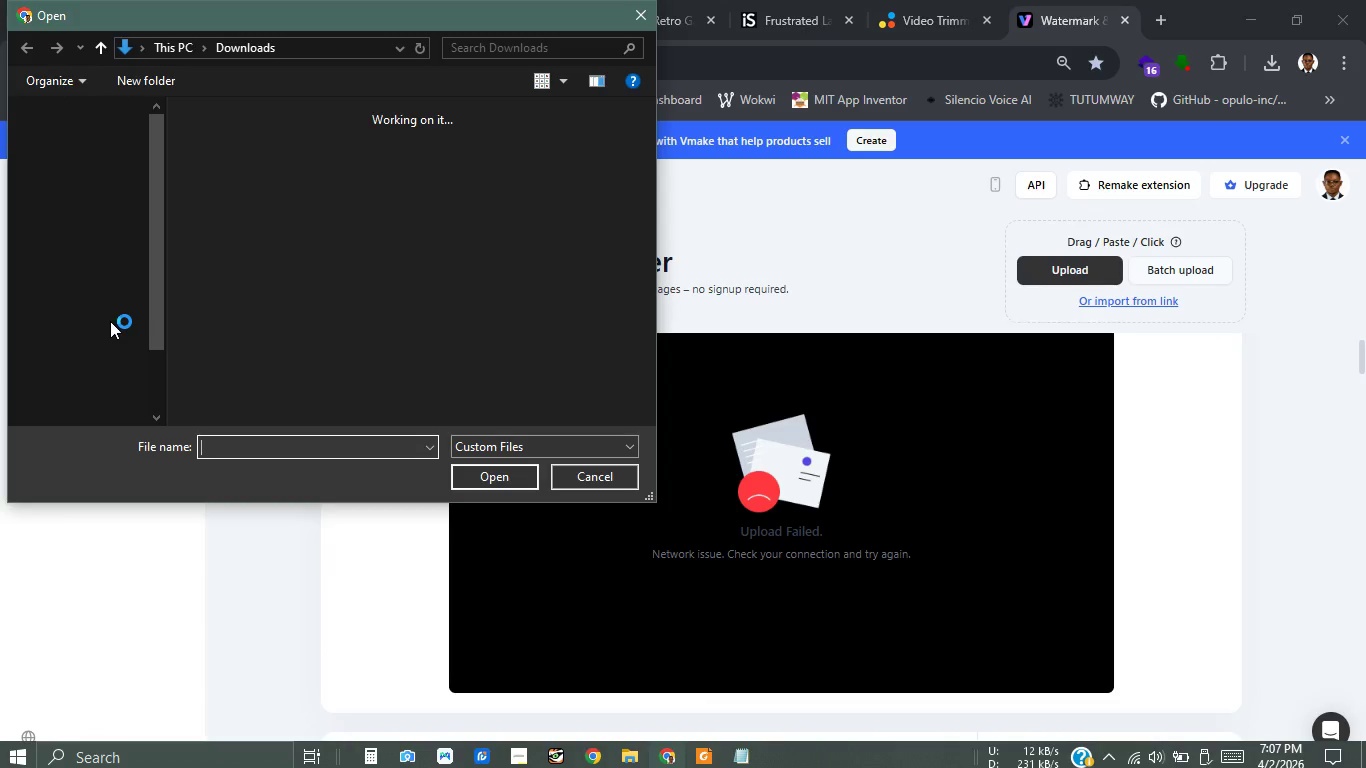 
wait(6.55)
 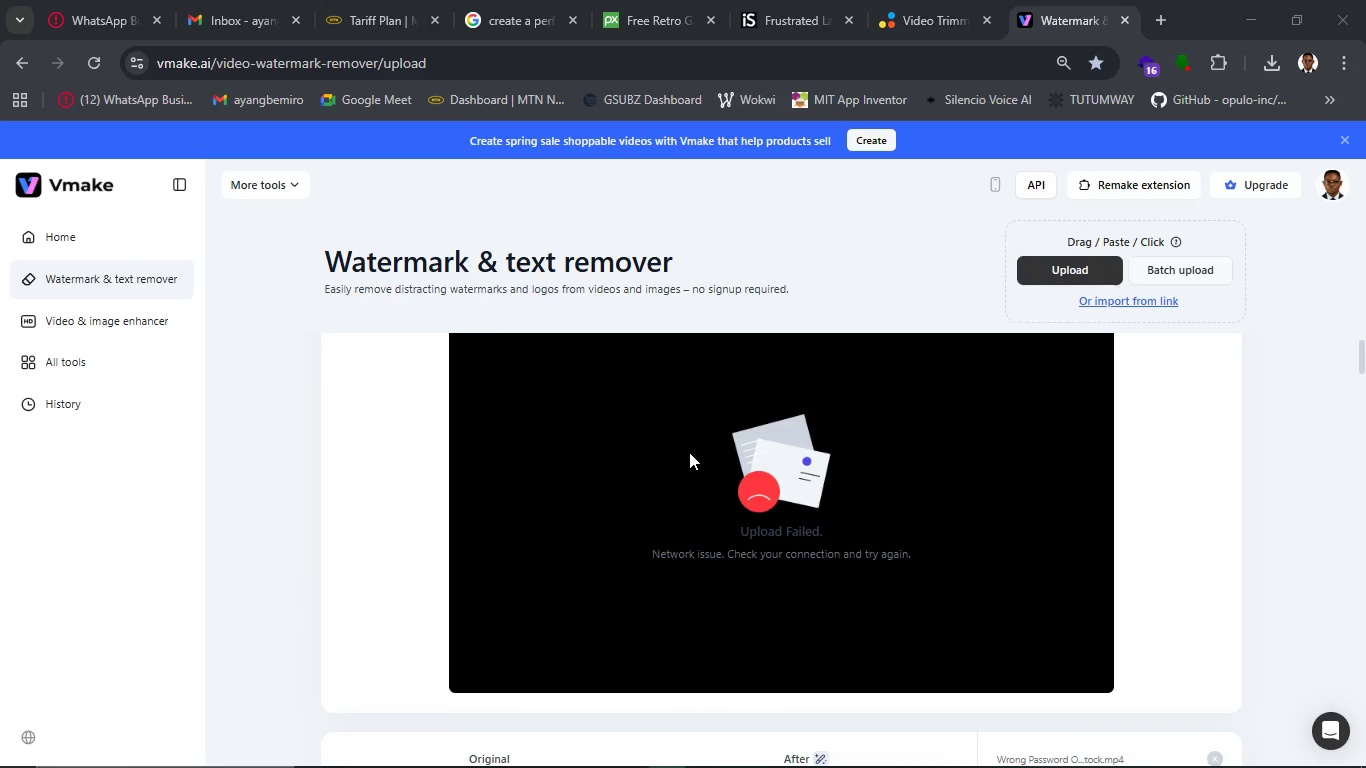 
left_click([196, 172])
 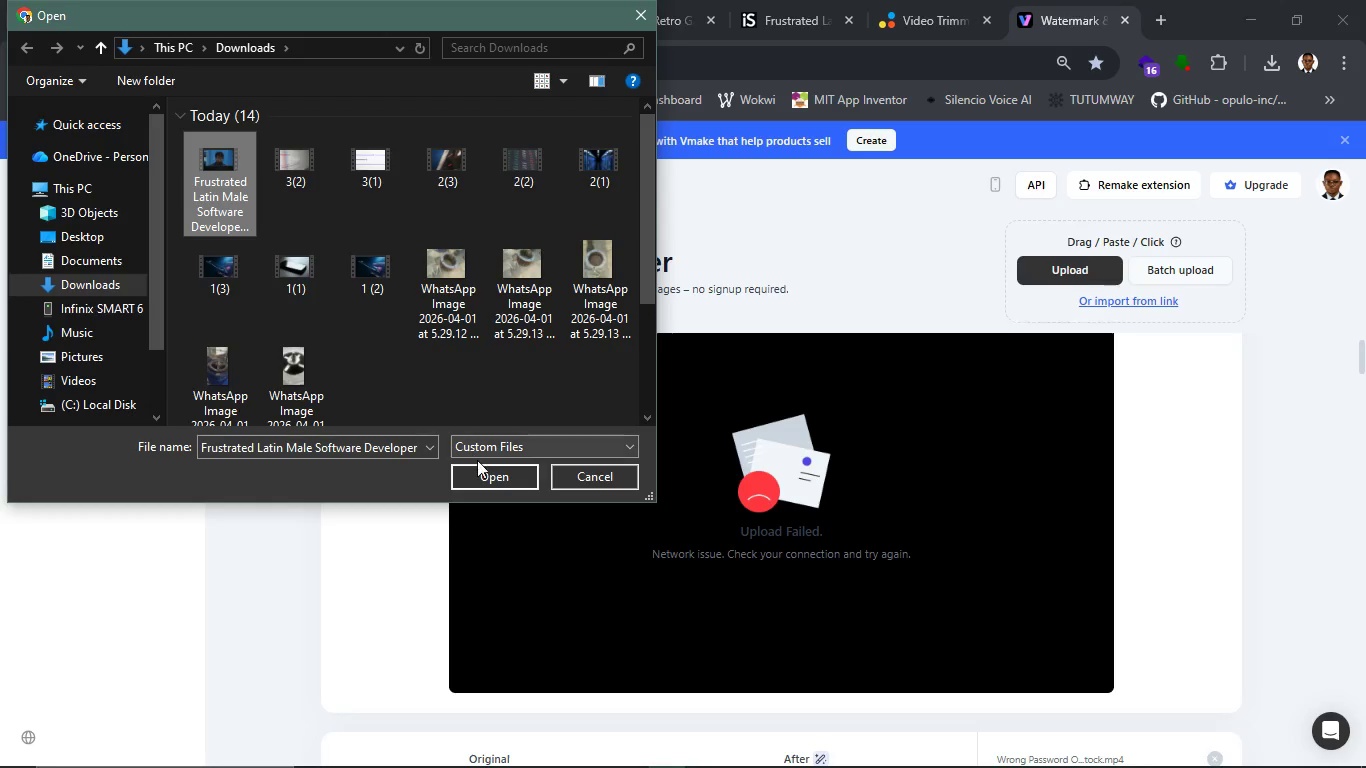 
left_click([481, 468])
 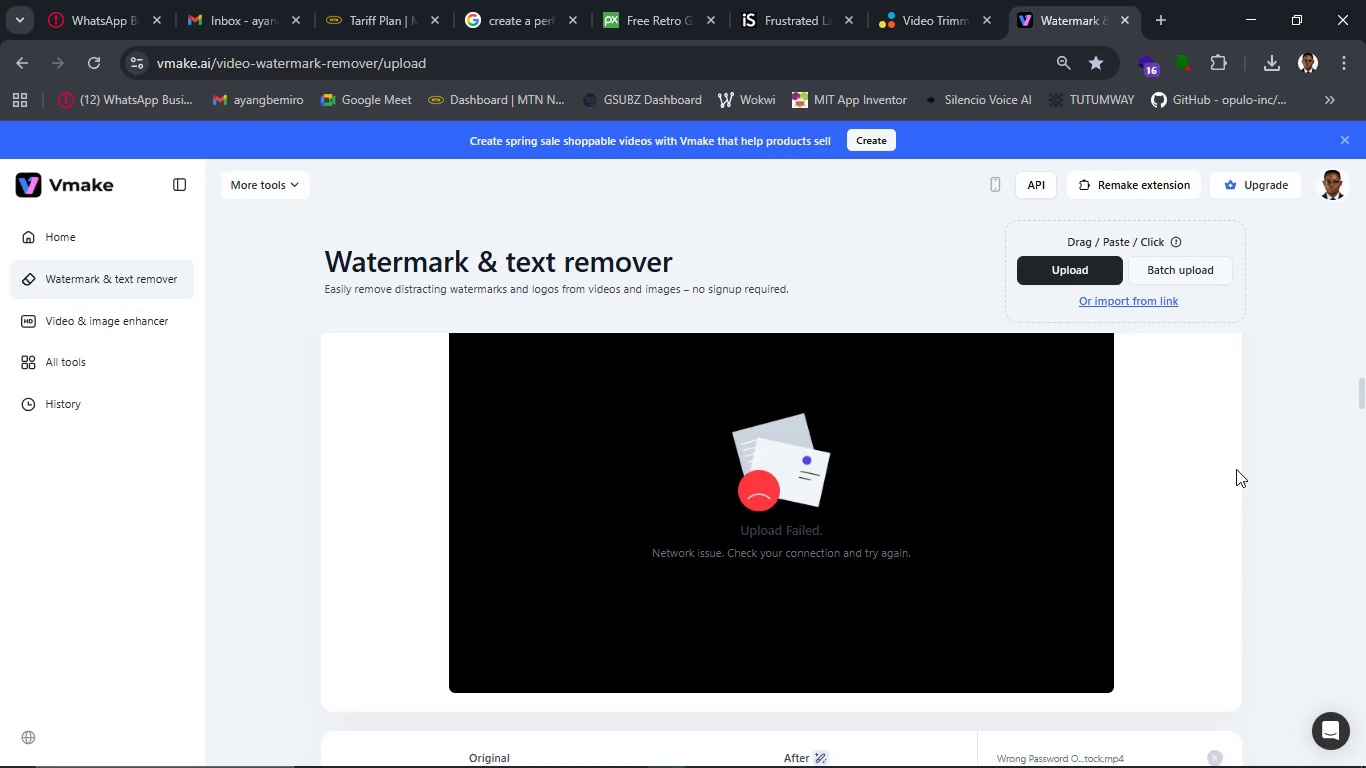 
mouse_move([1222, 535])
 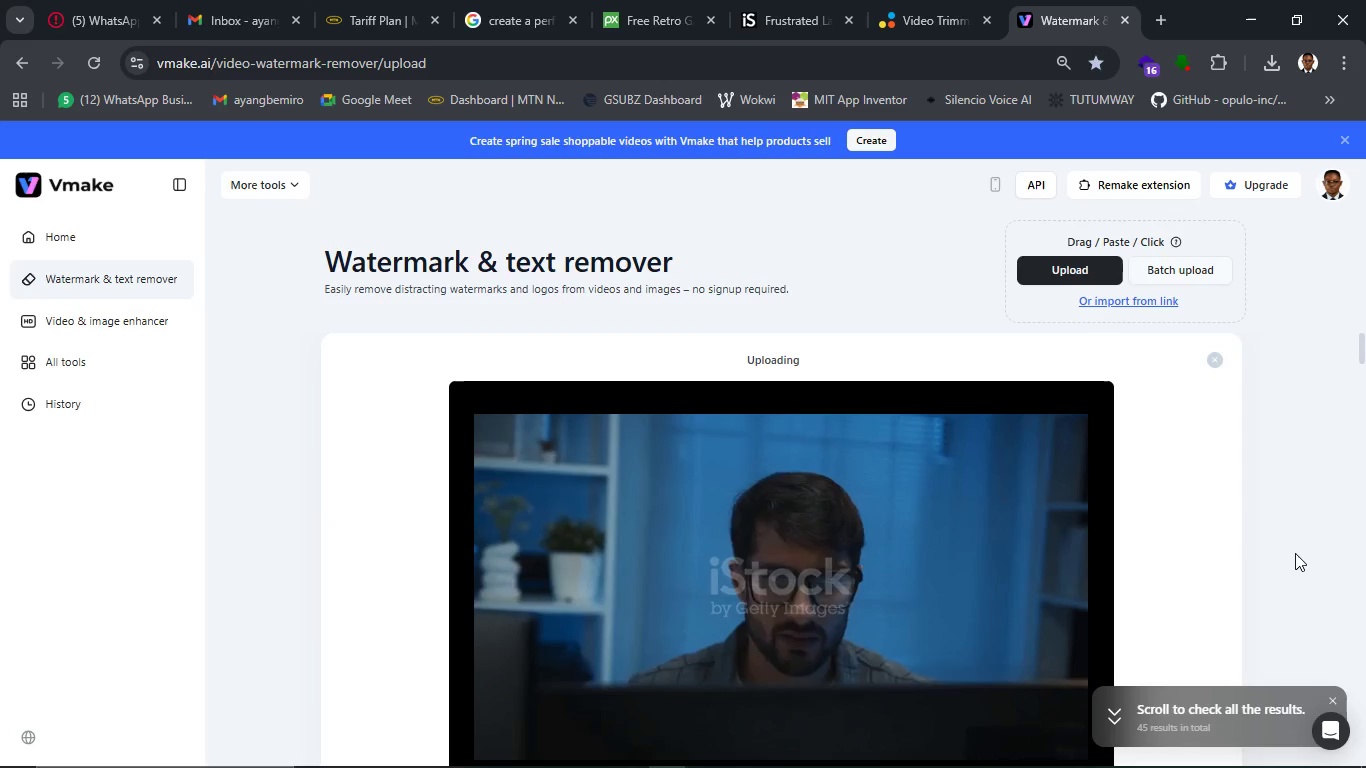 
scroll: coordinate [1295, 553], scroll_direction: down, amount: 2.0
 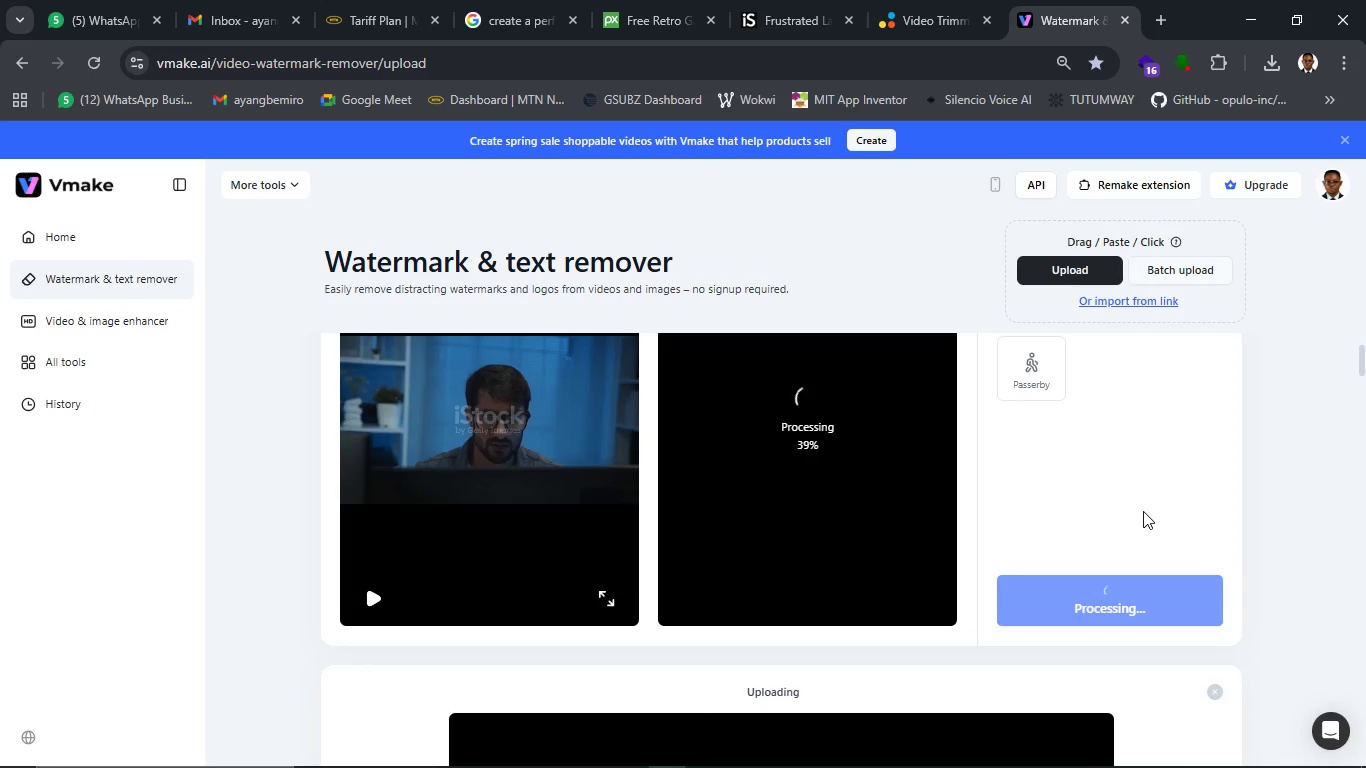 
wait(53.39)
 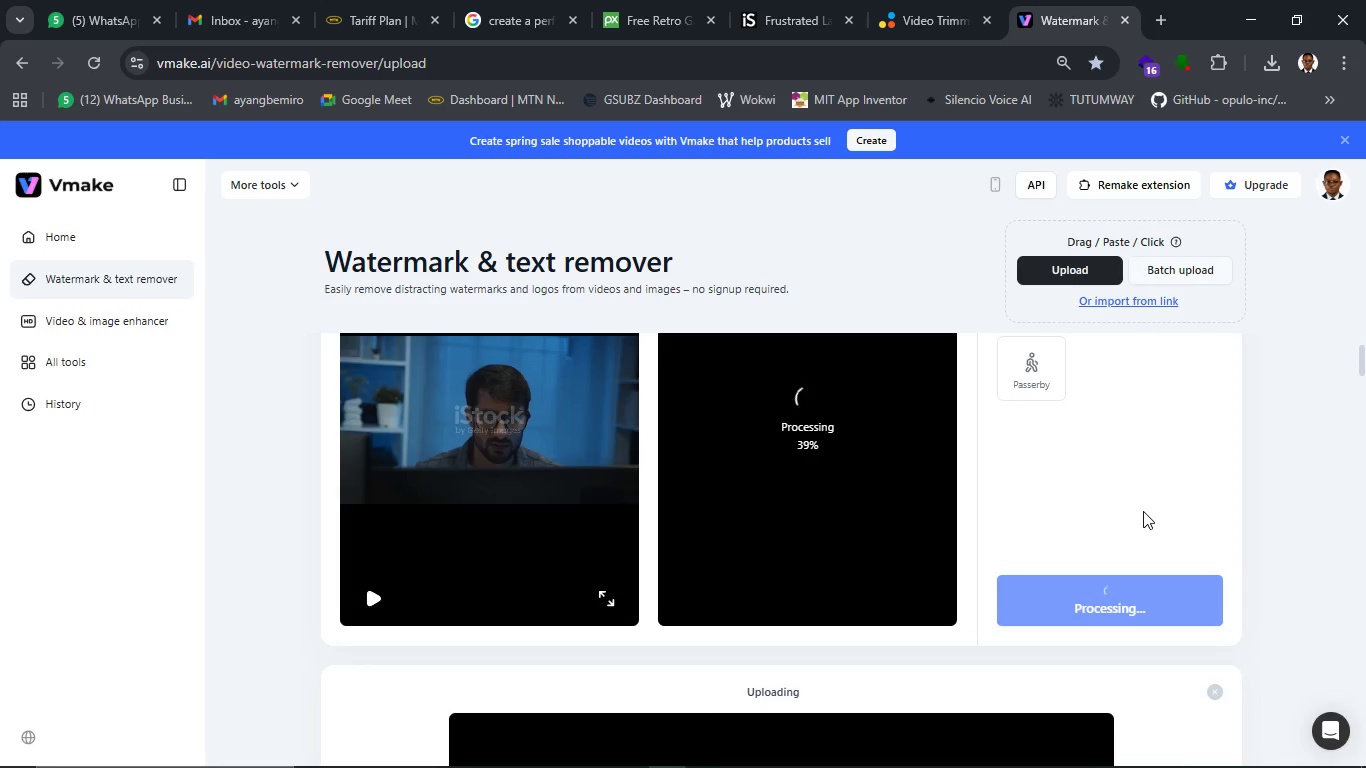 
scroll: coordinate [815, 604], scroll_direction: up, amount: 2.0
 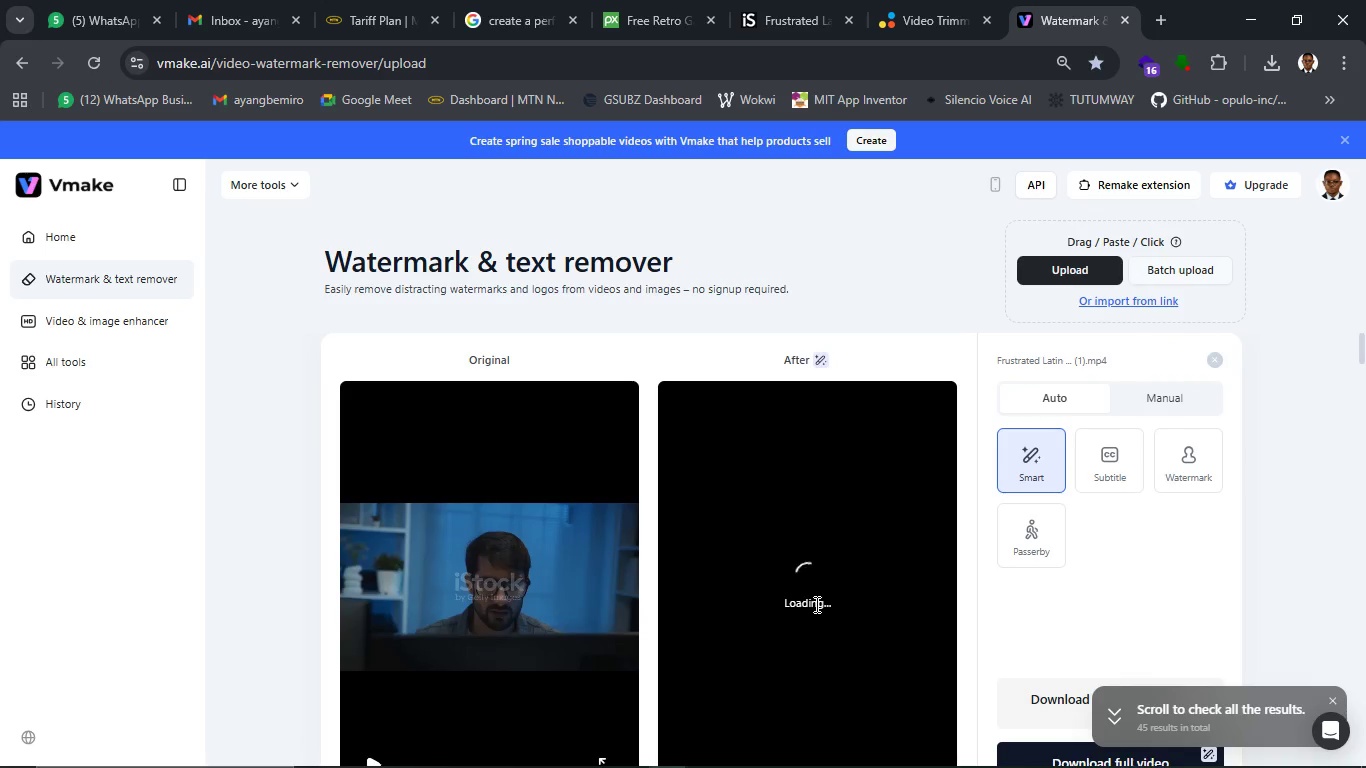 
scroll: coordinate [815, 604], scroll_direction: down, amount: 1.0
 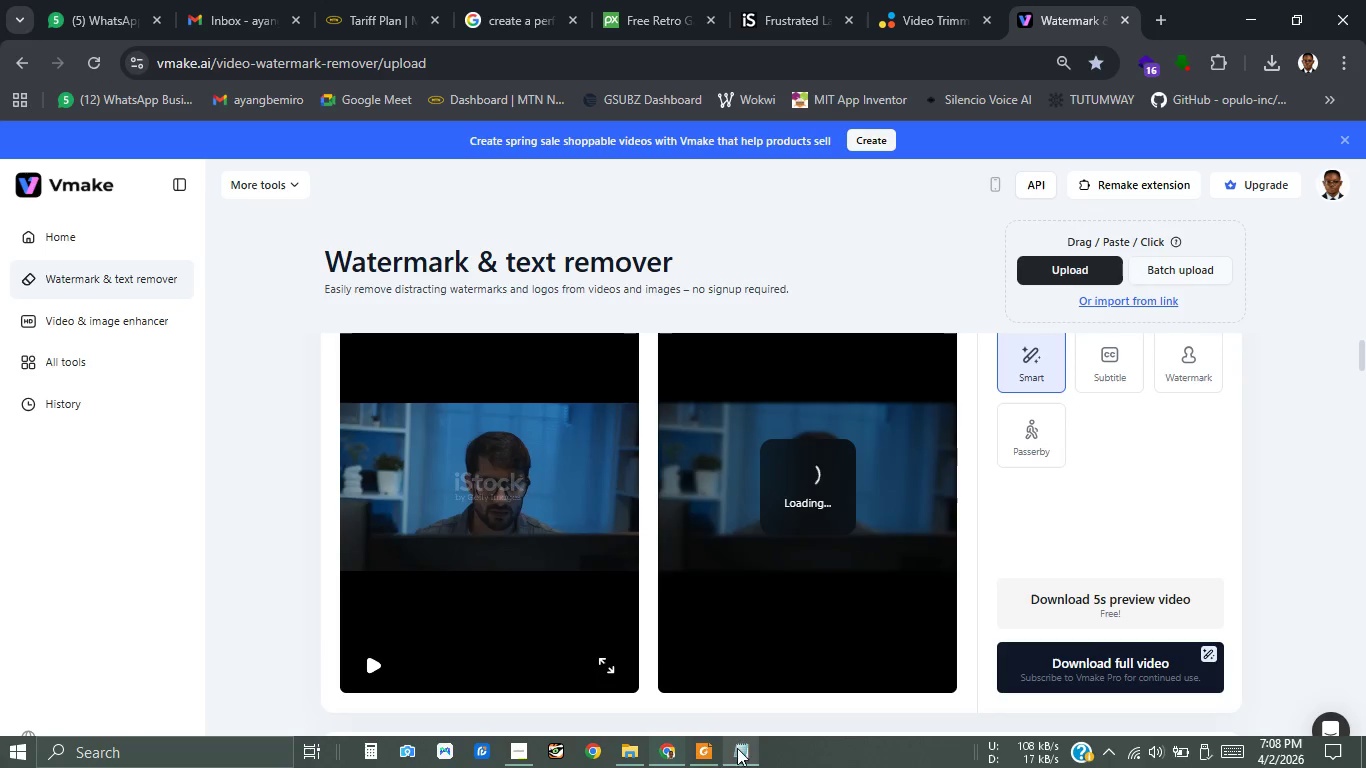 
left_click([511, 750])